 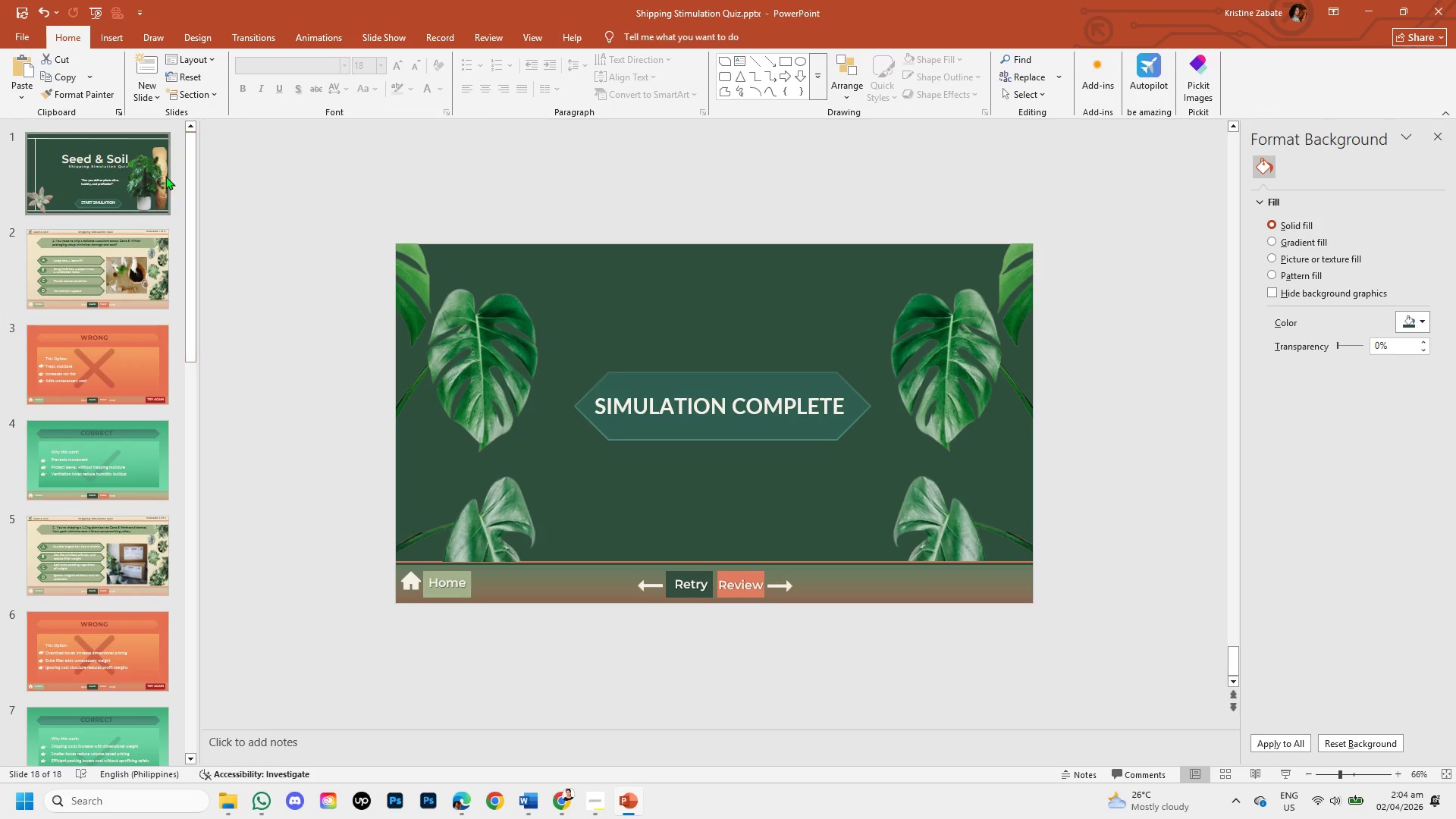 
left_click([148, 164])
 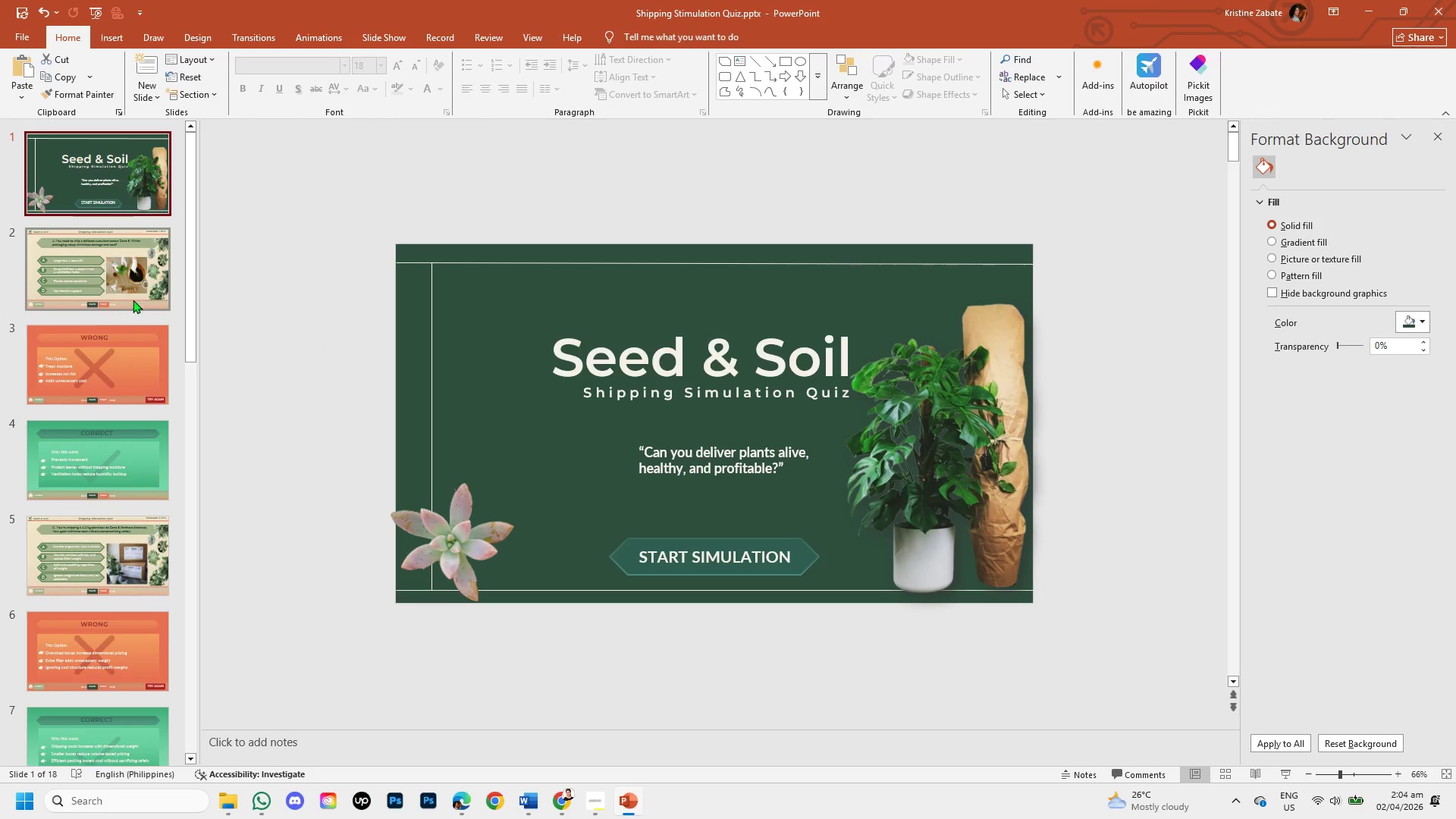 
scroll: coordinate [126, 518], scroll_direction: down, amount: 17.0
 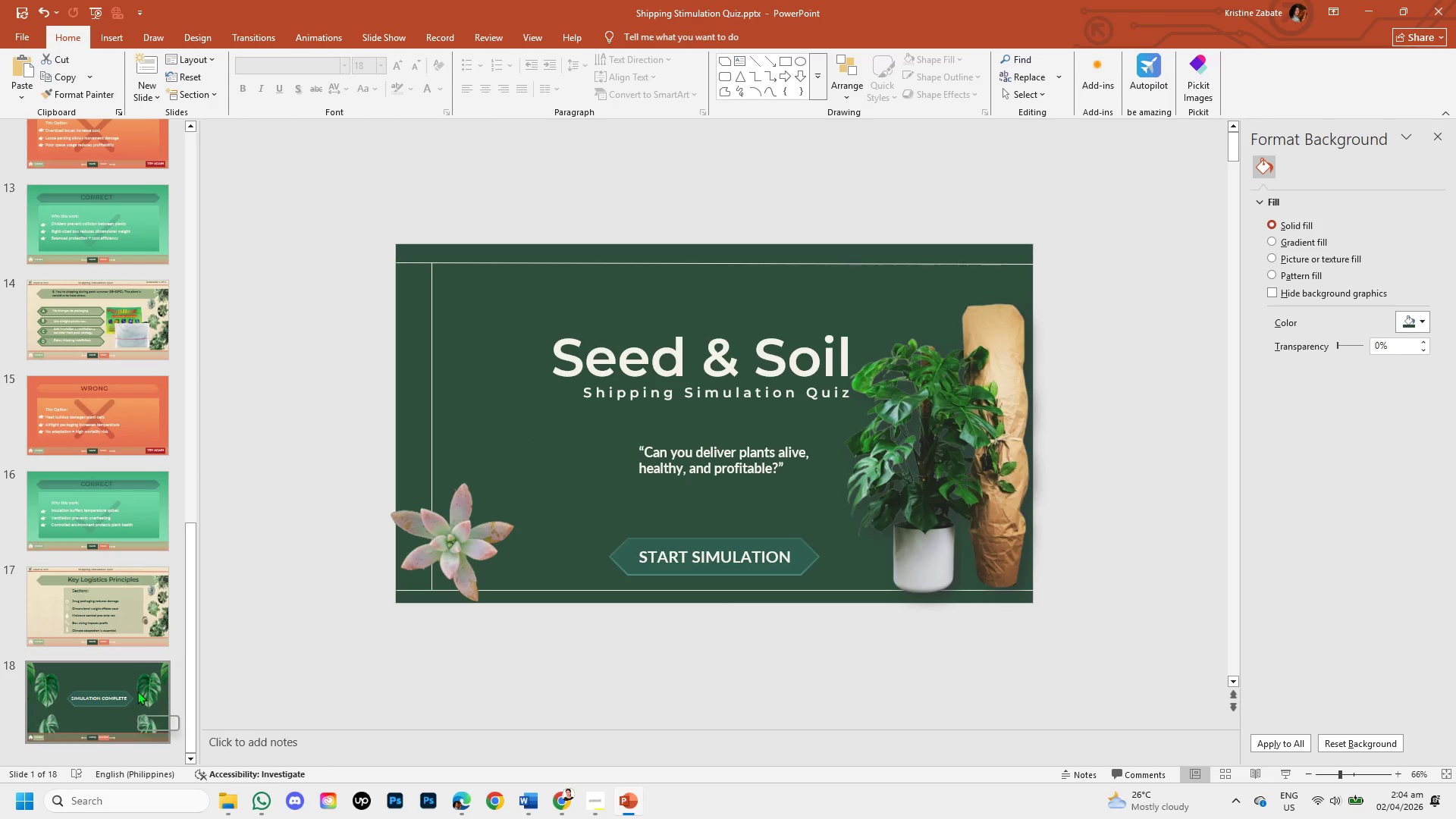 
left_click([137, 691])
 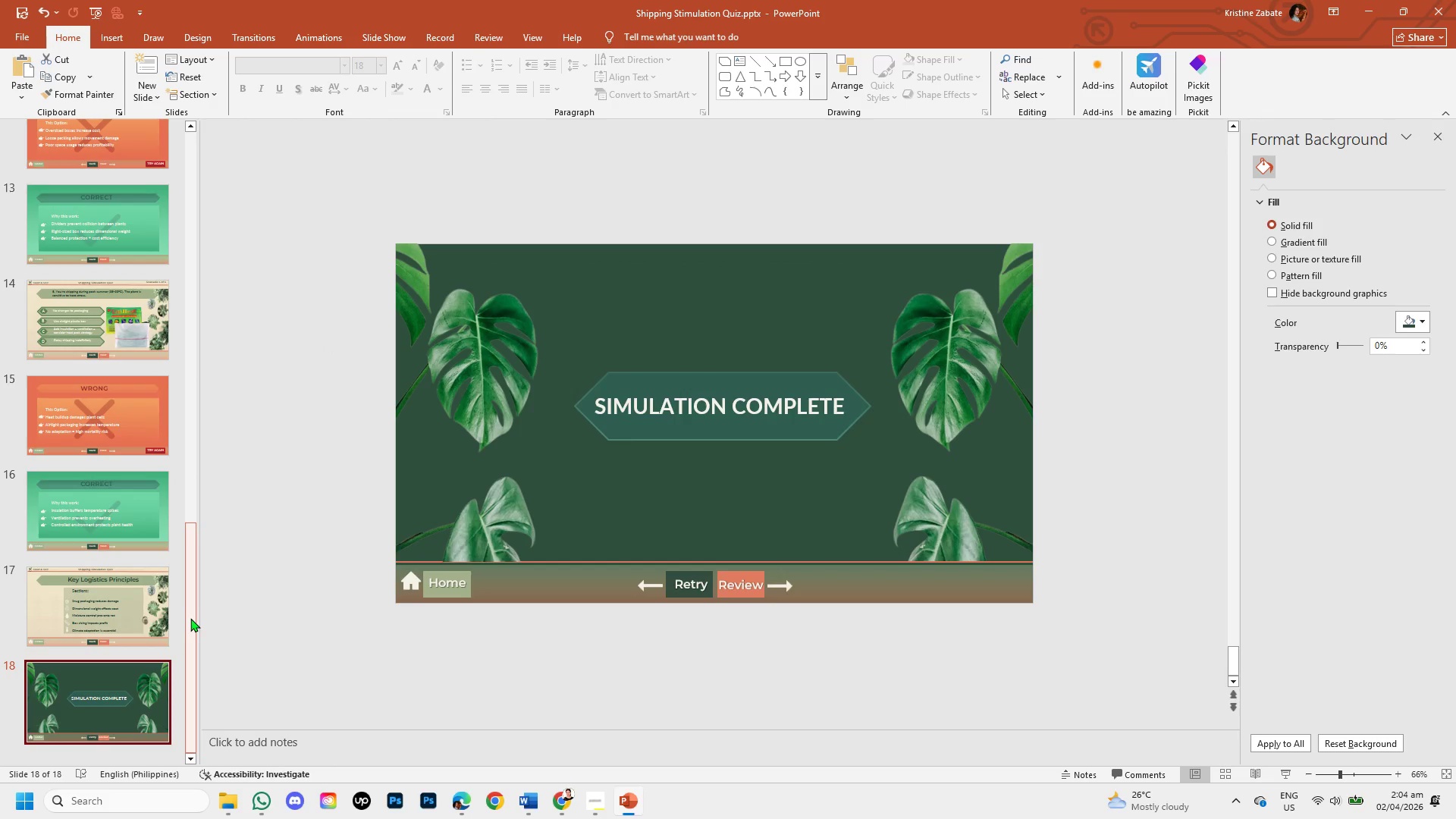 
left_click_drag(start_coordinate=[190, 618], to_coordinate=[192, 161])
 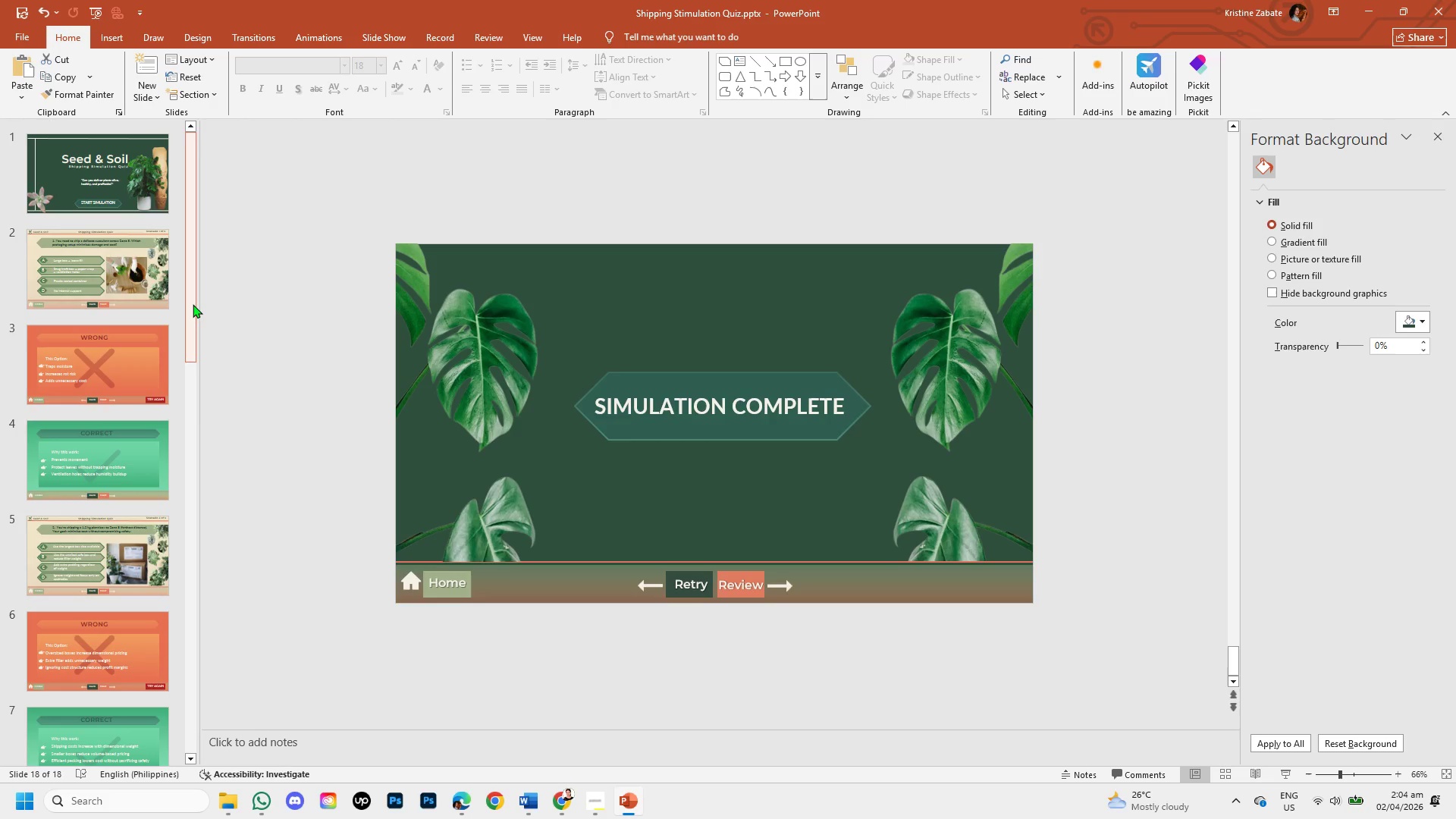 
left_click_drag(start_coordinate=[190, 302], to_coordinate=[141, 79])
 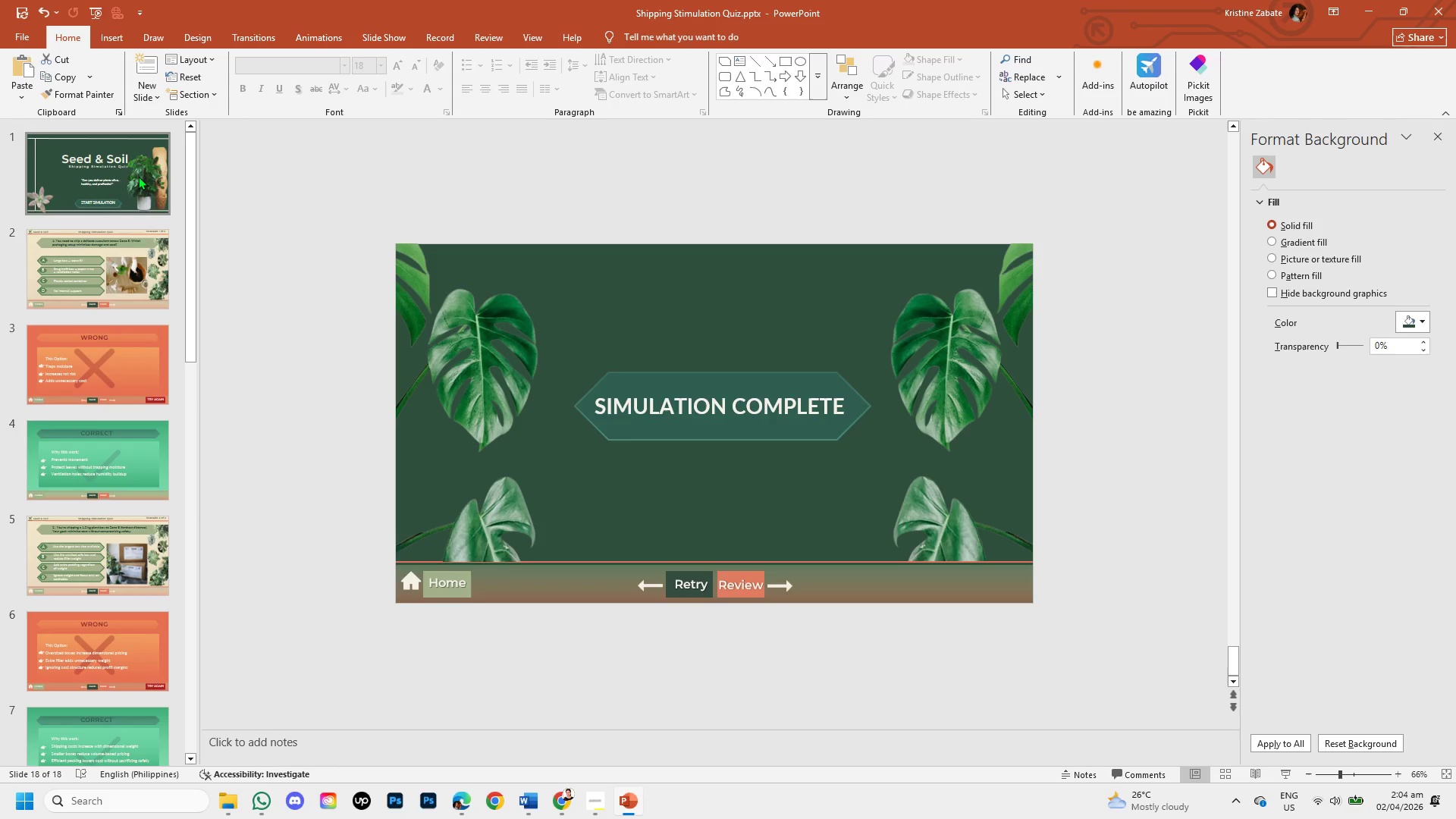 
left_click([138, 176])
 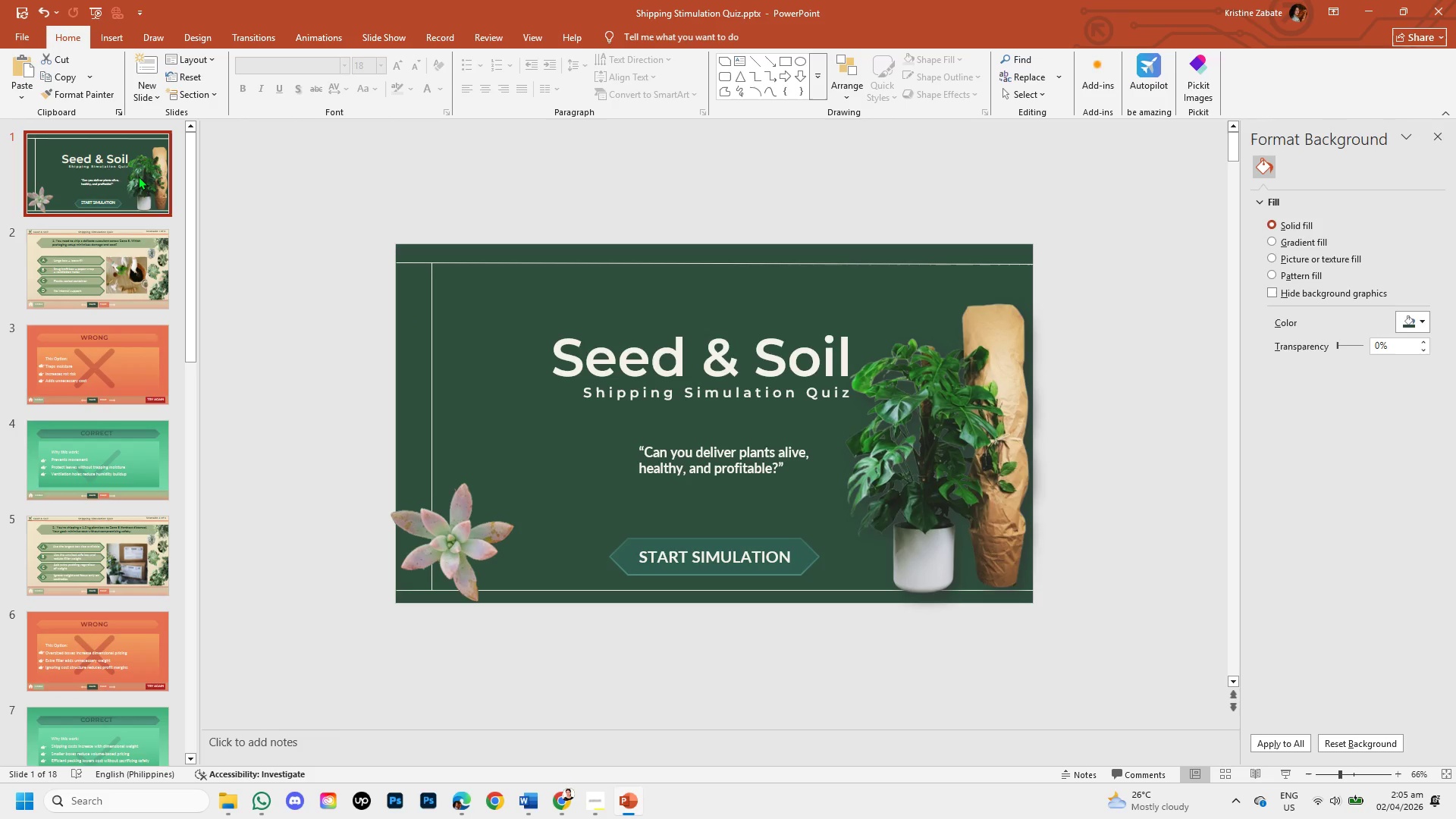 
right_click([138, 176])
 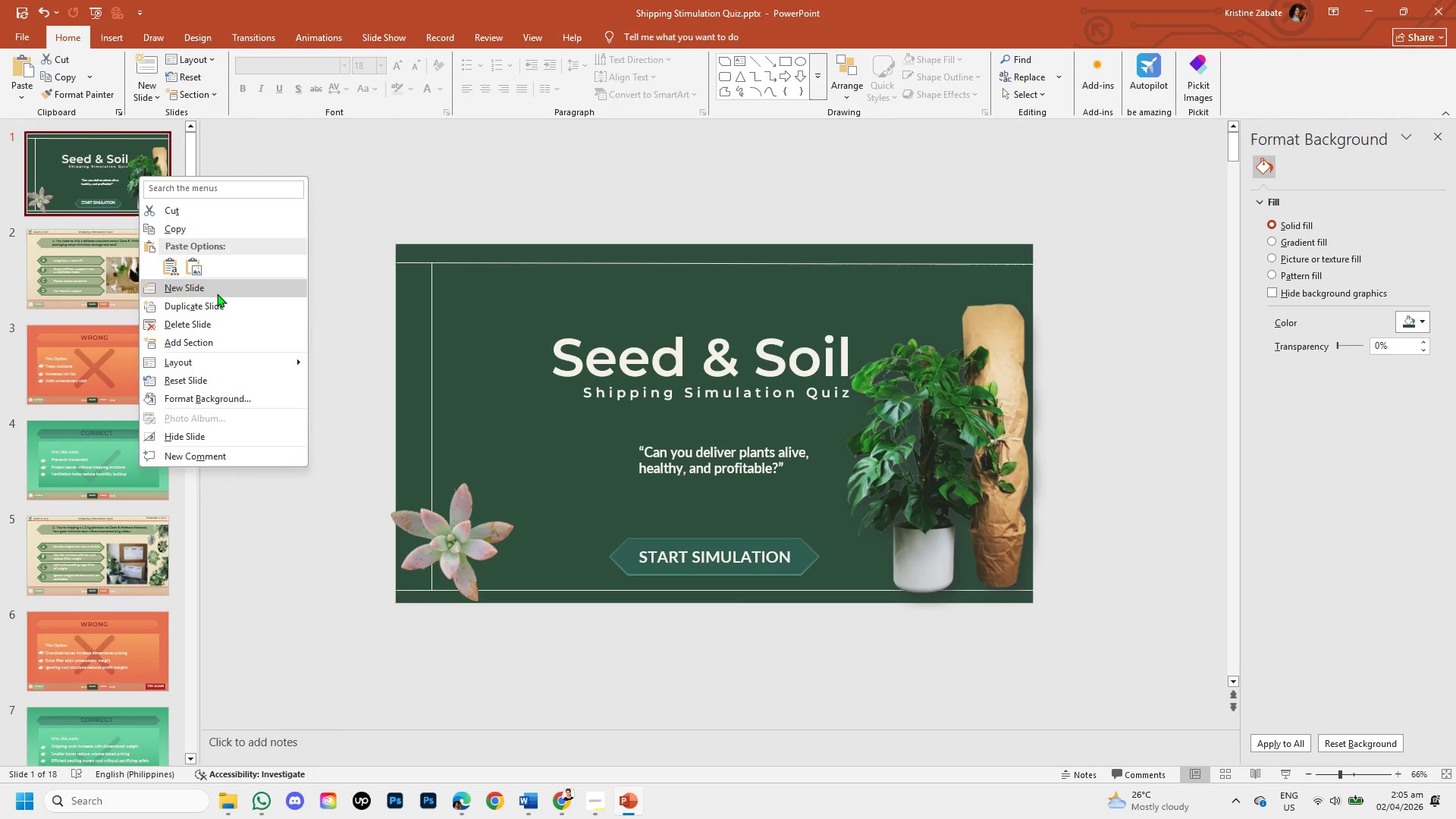 
left_click([218, 303])
 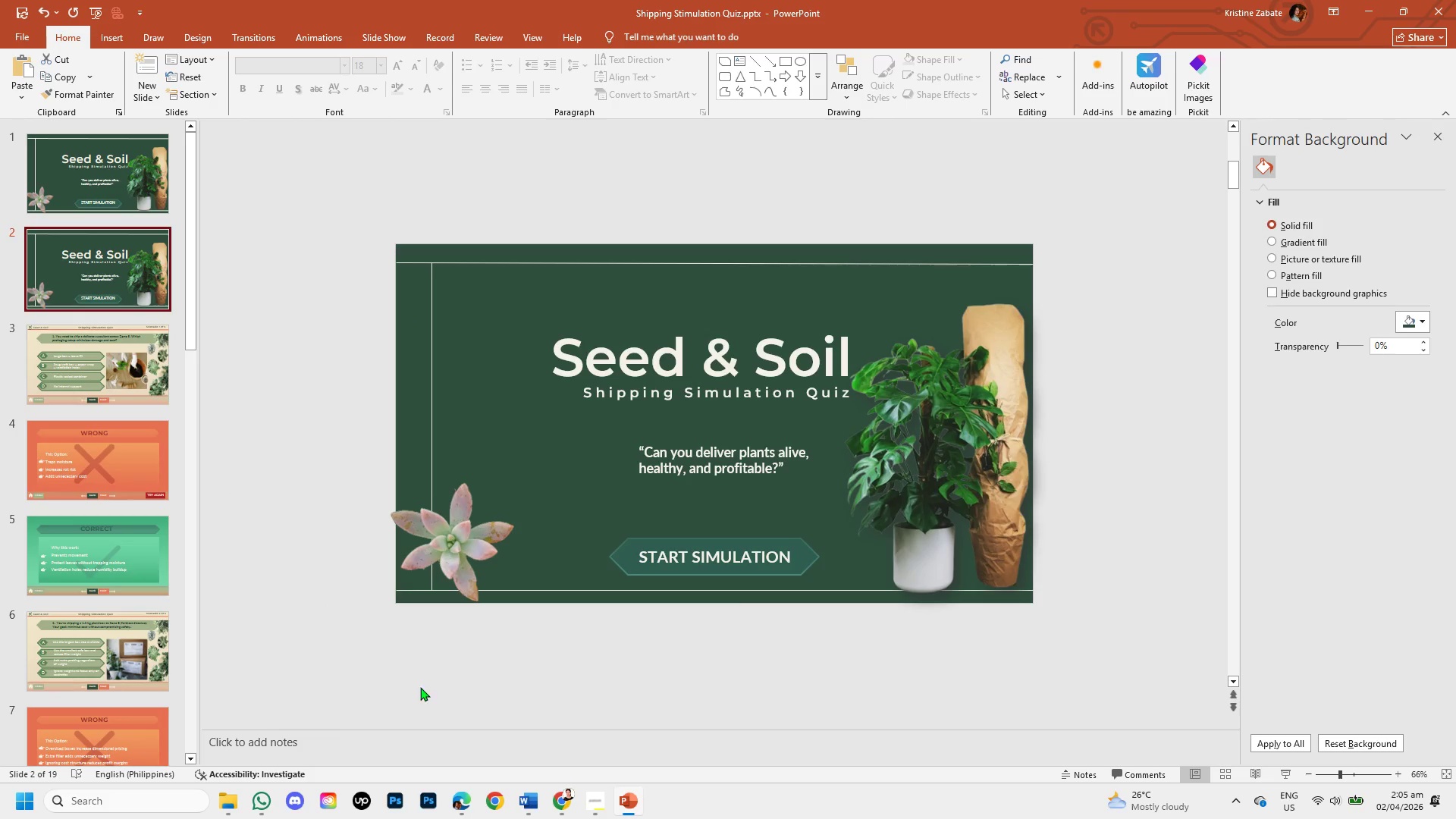 
left_click([585, 801])